 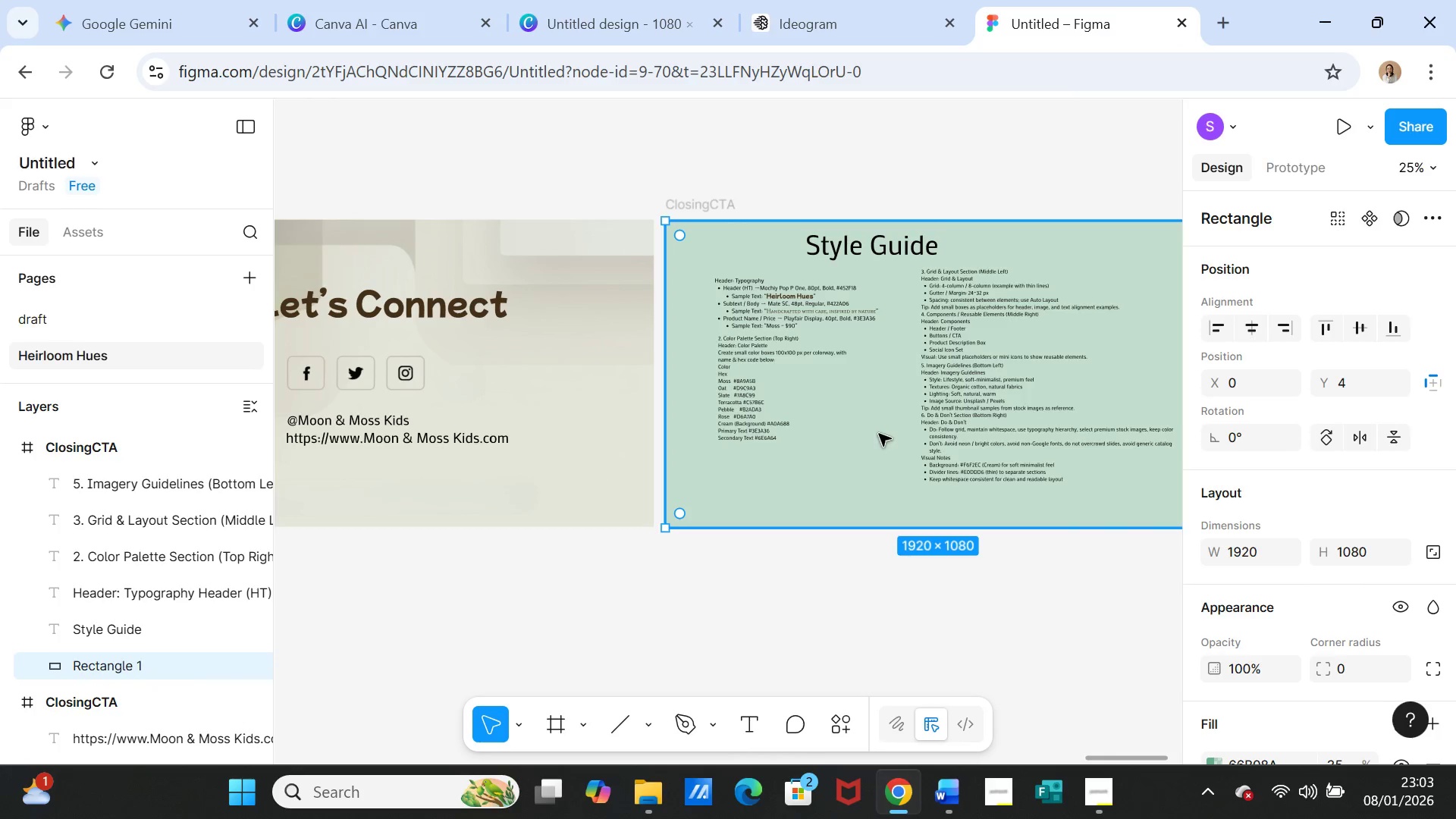 
left_click_drag(start_coordinate=[1150, 757], to_coordinate=[1157, 592])
 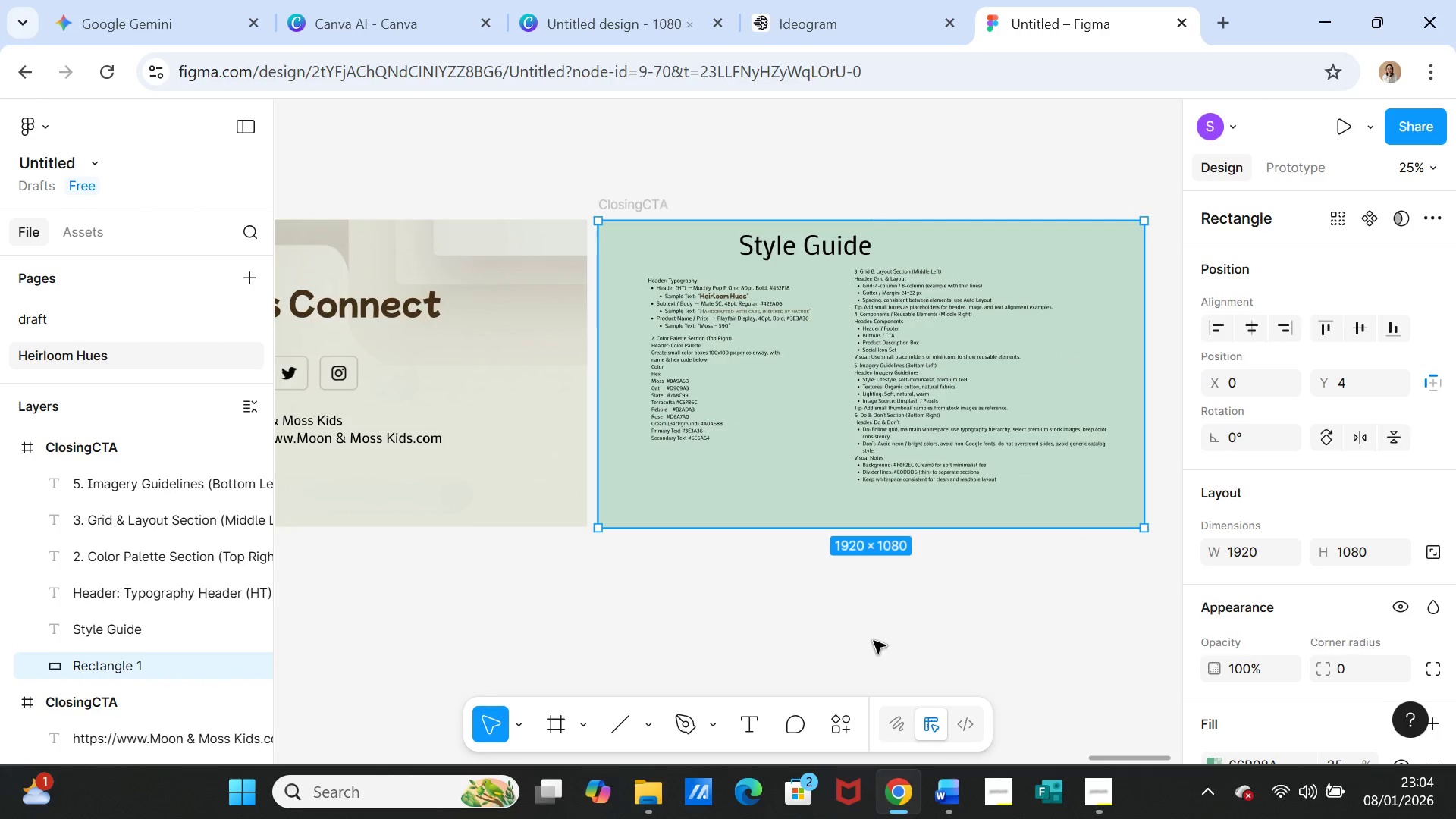 
left_click([874, 641])
 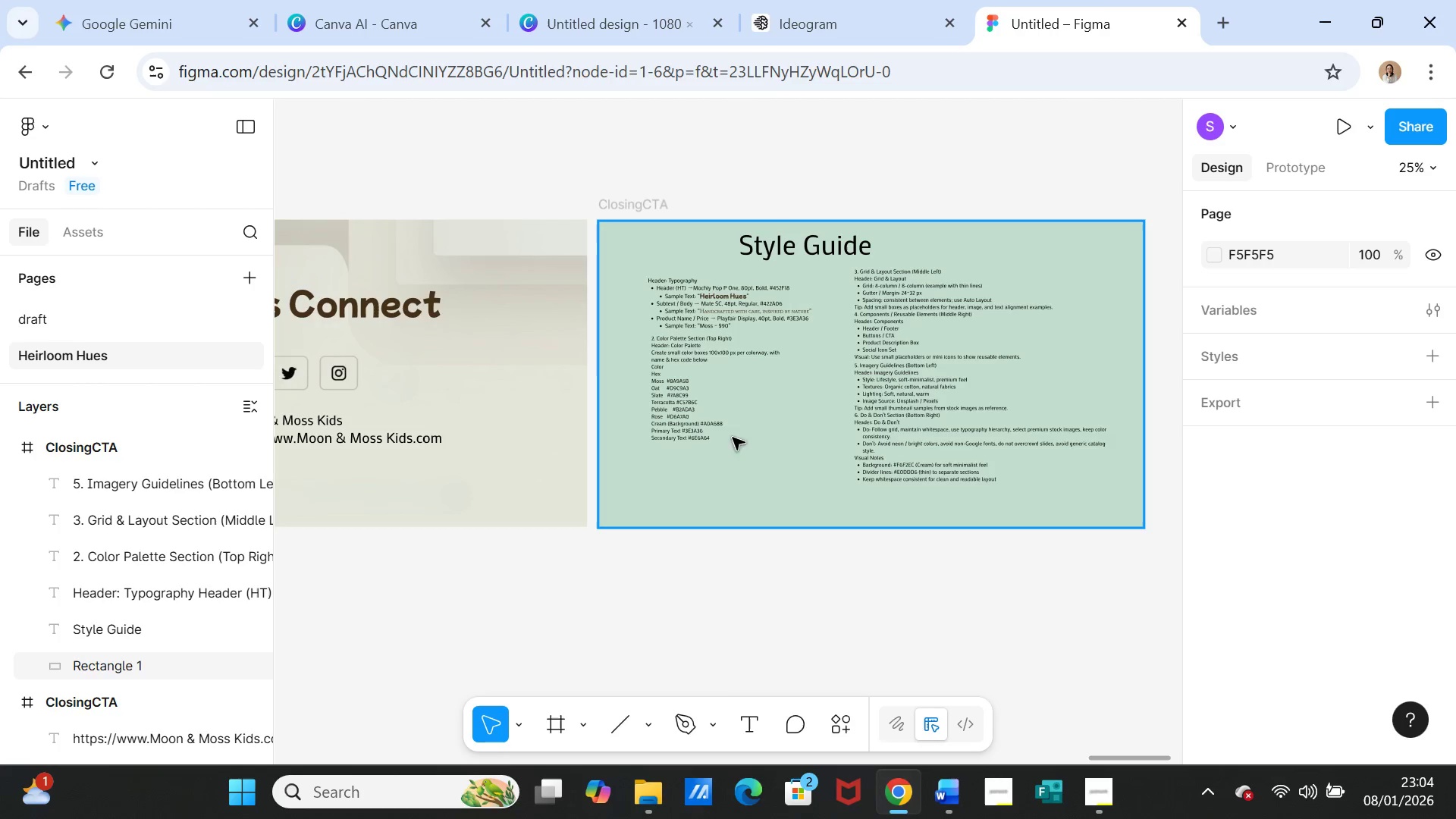 
left_click([681, 362])
 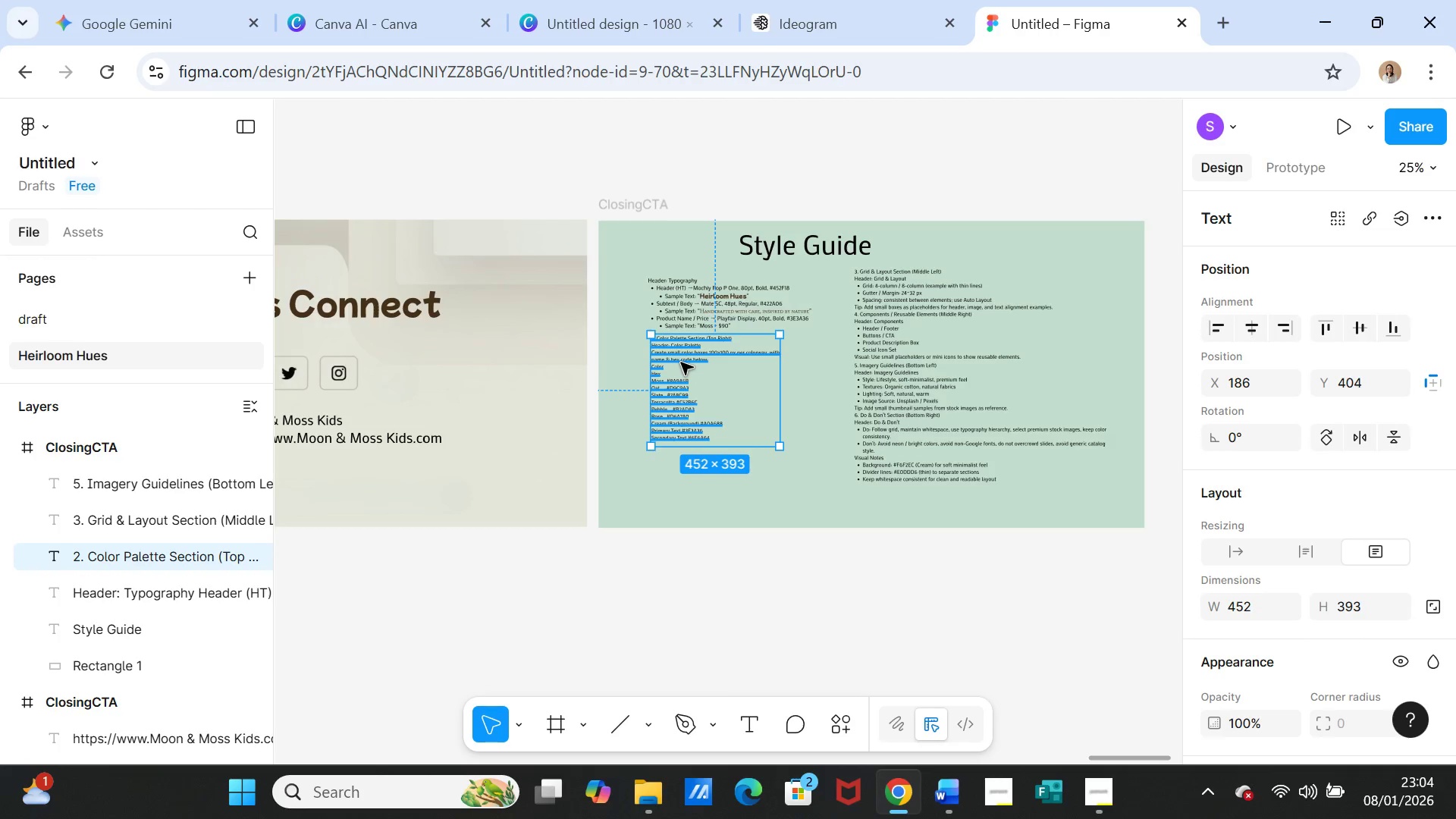 
left_click_drag(start_coordinate=[681, 362], to_coordinate=[676, 398])
 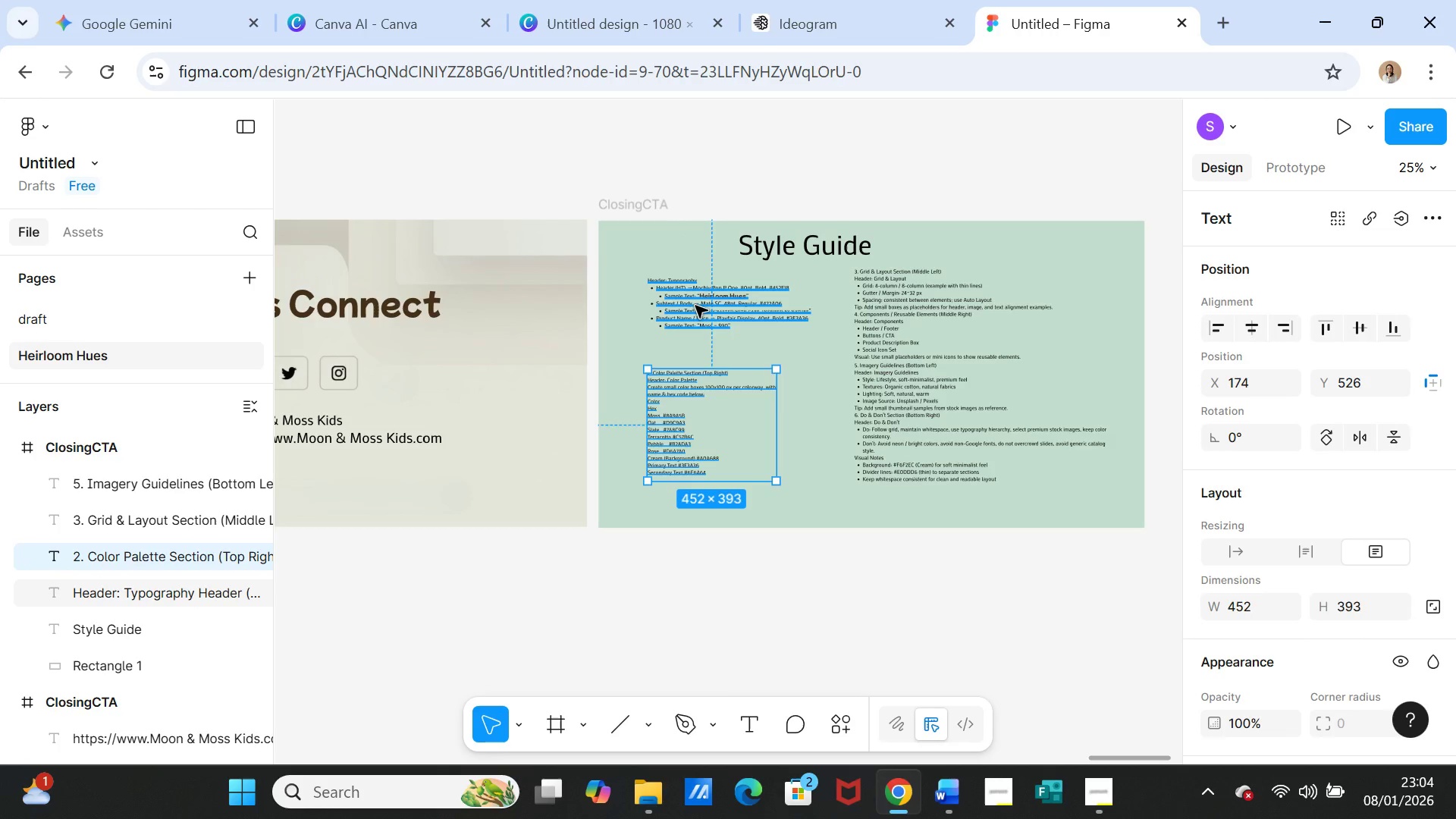 
left_click([695, 306])
 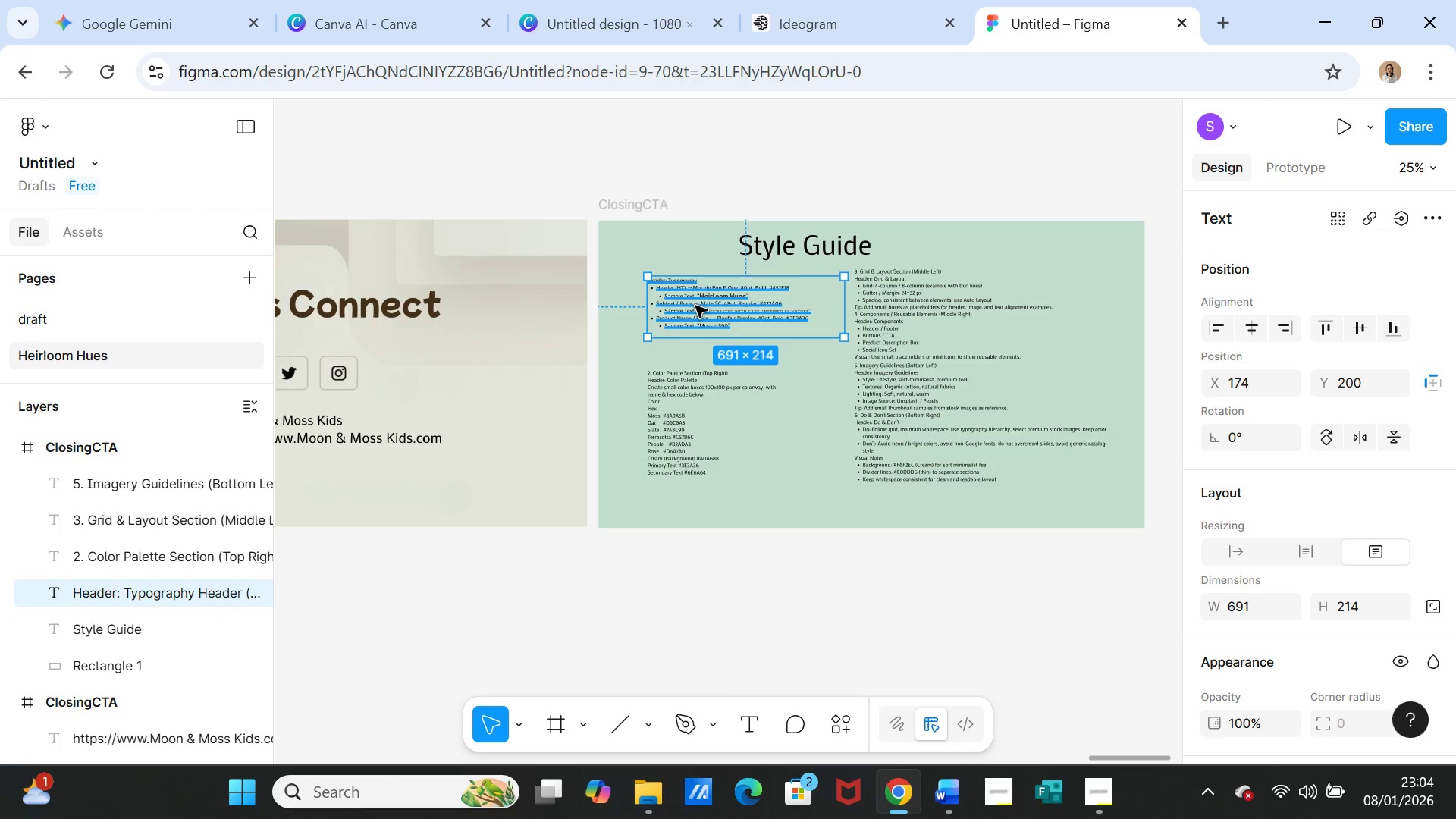 
left_click_drag(start_coordinate=[695, 306], to_coordinate=[696, 327])
 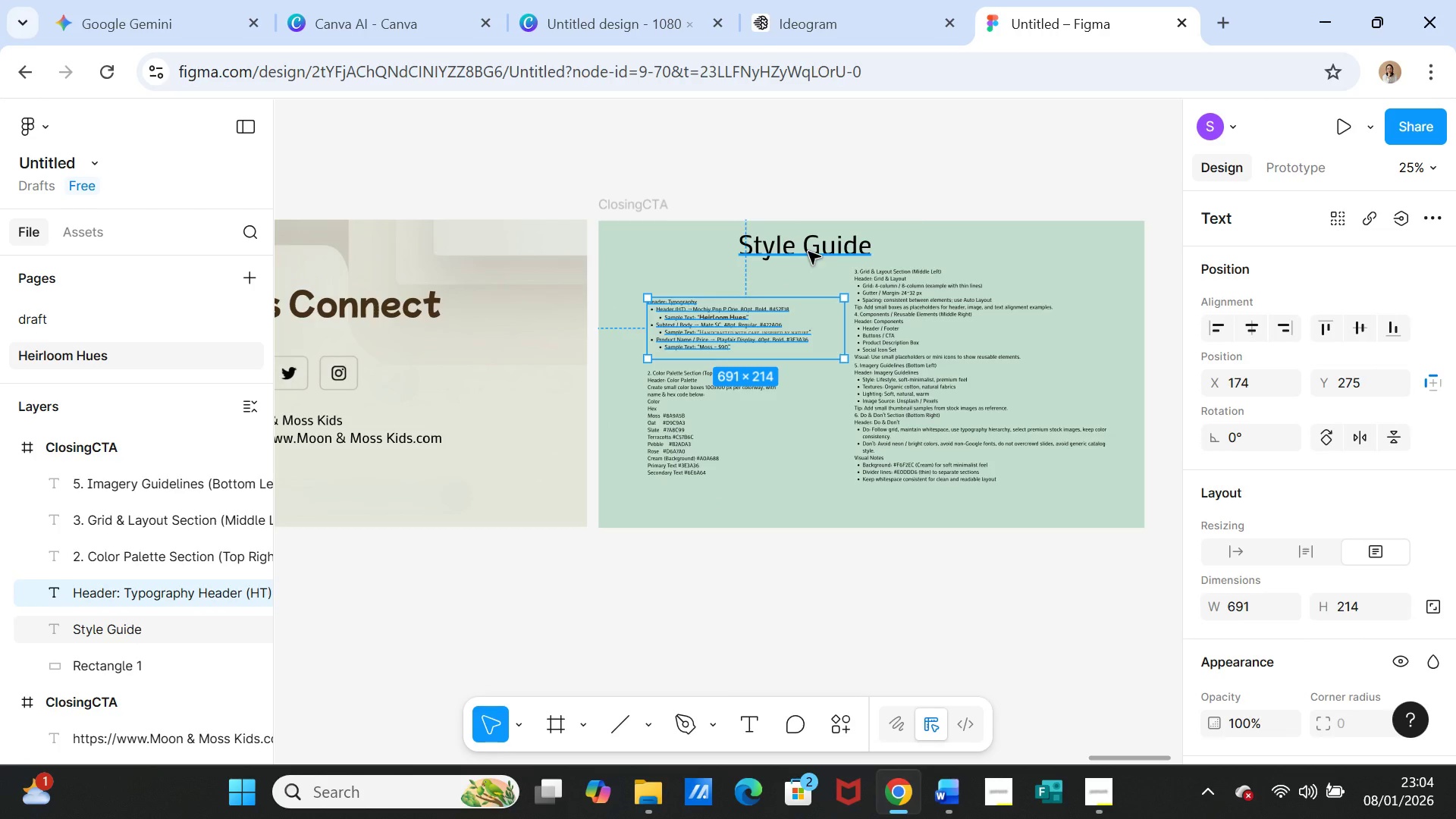 
left_click([808, 252])
 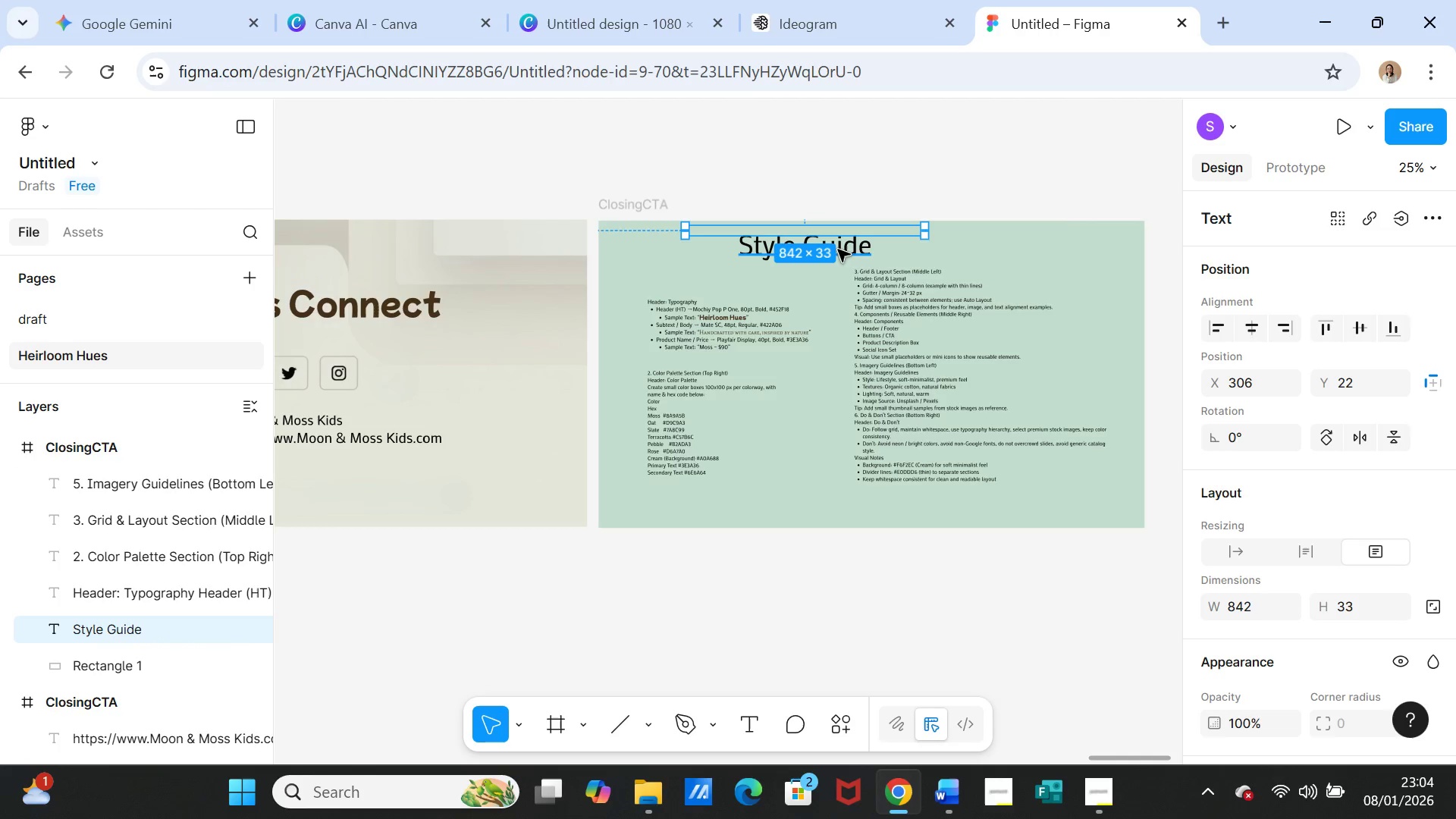 
left_click([846, 249])
 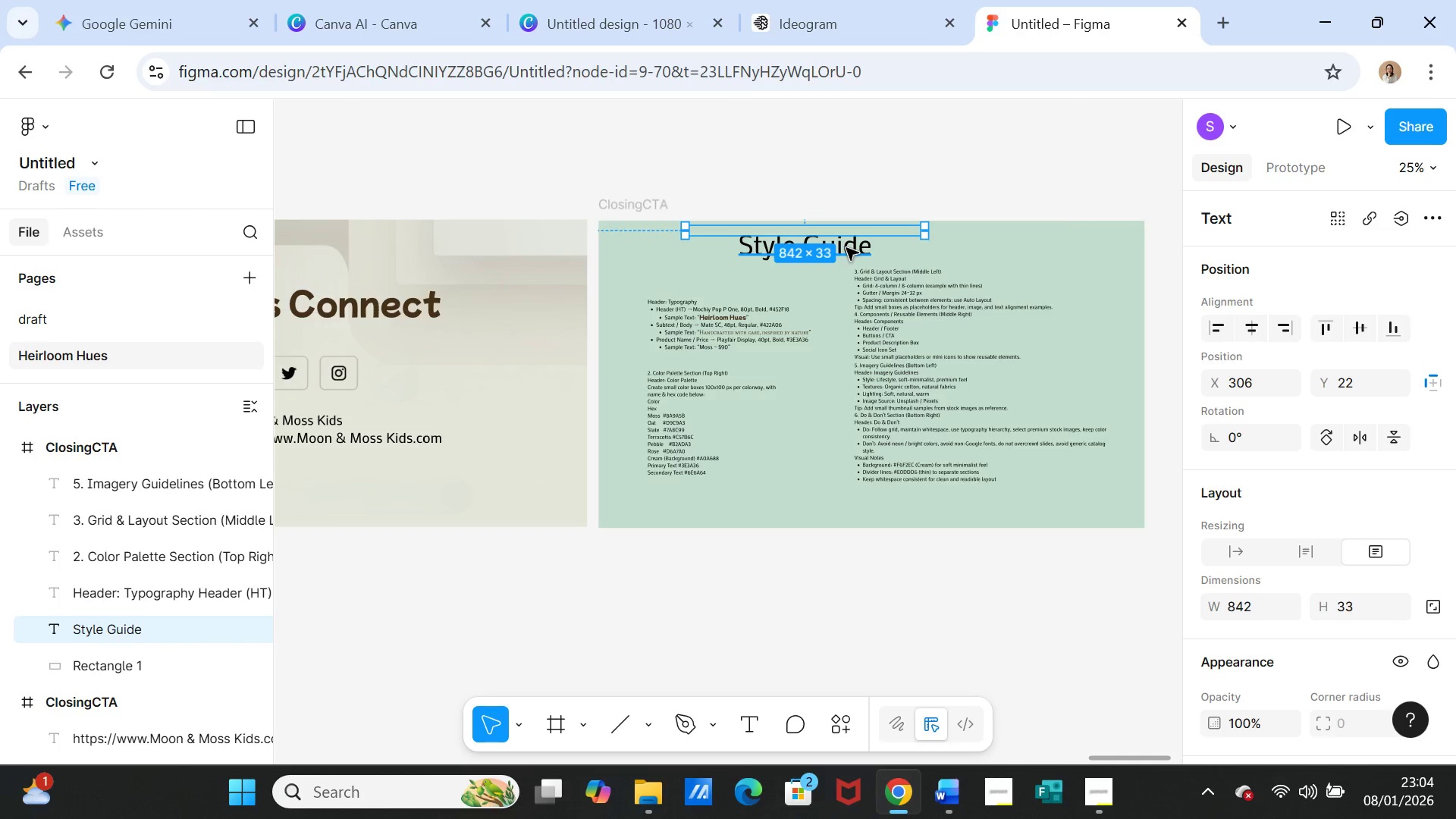 
left_click_drag(start_coordinate=[846, 248], to_coordinate=[780, 268])
 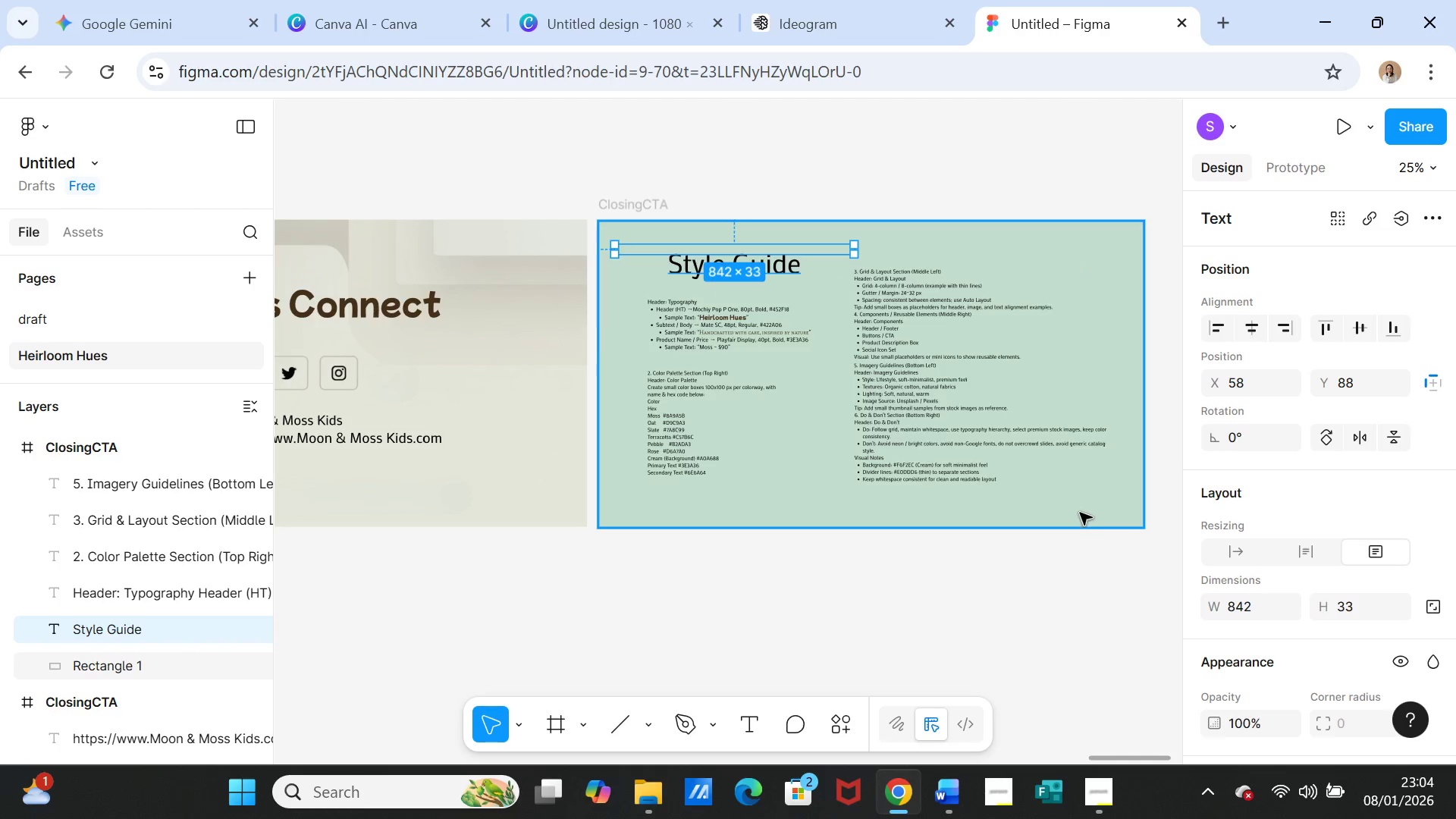 
left_click([1080, 513])
 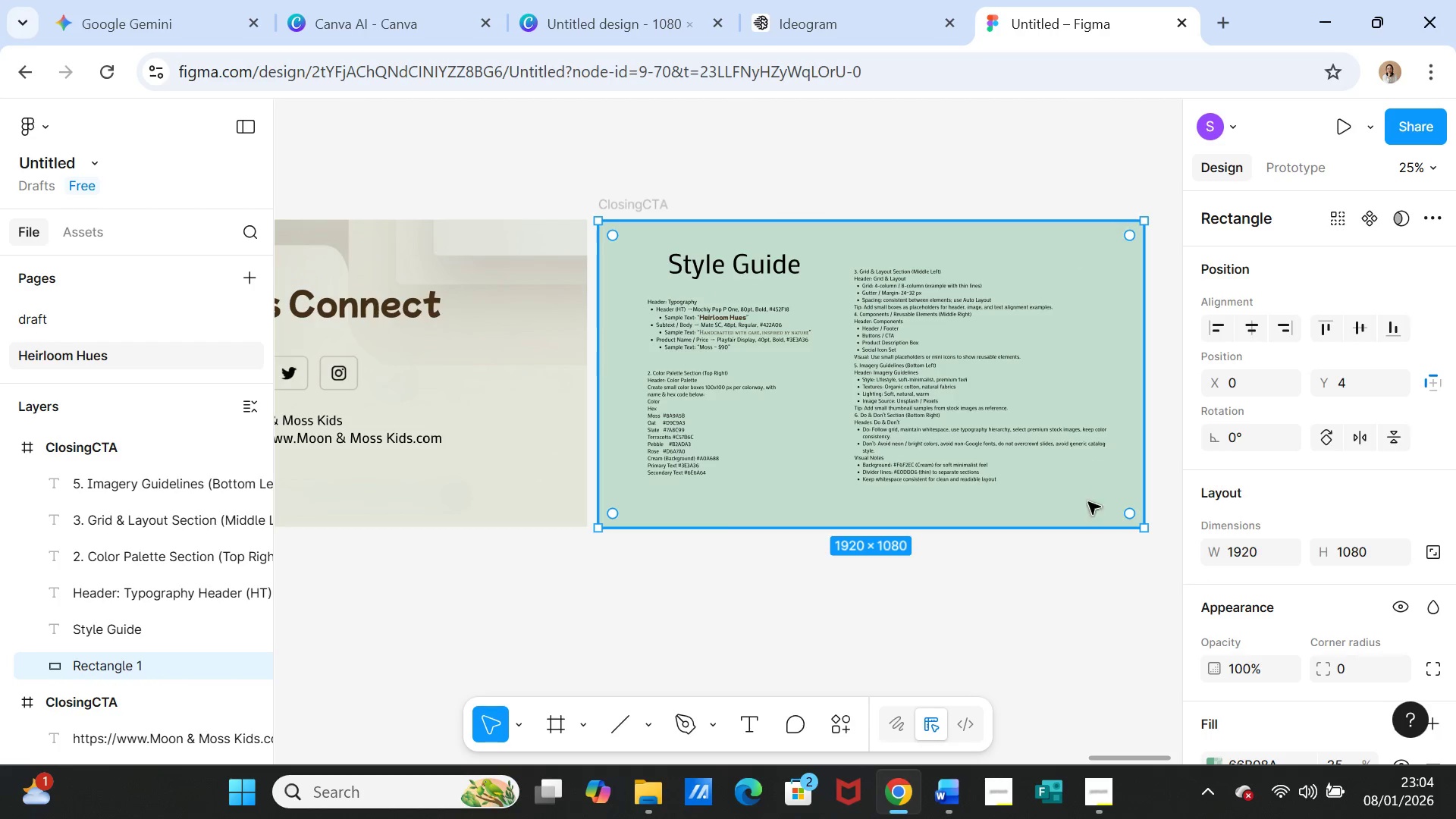 
left_click([1102, 786])